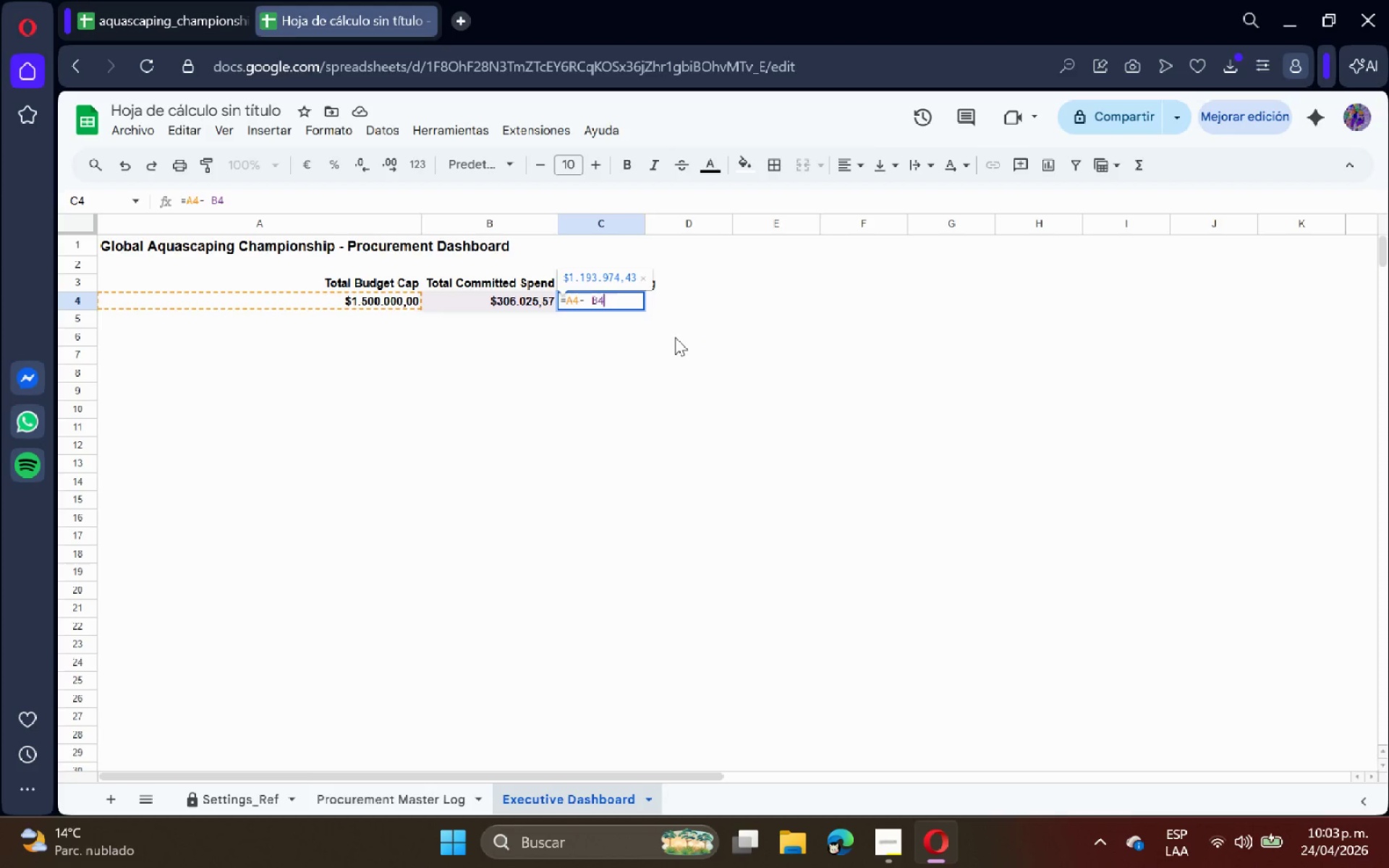 
key(Enter)
 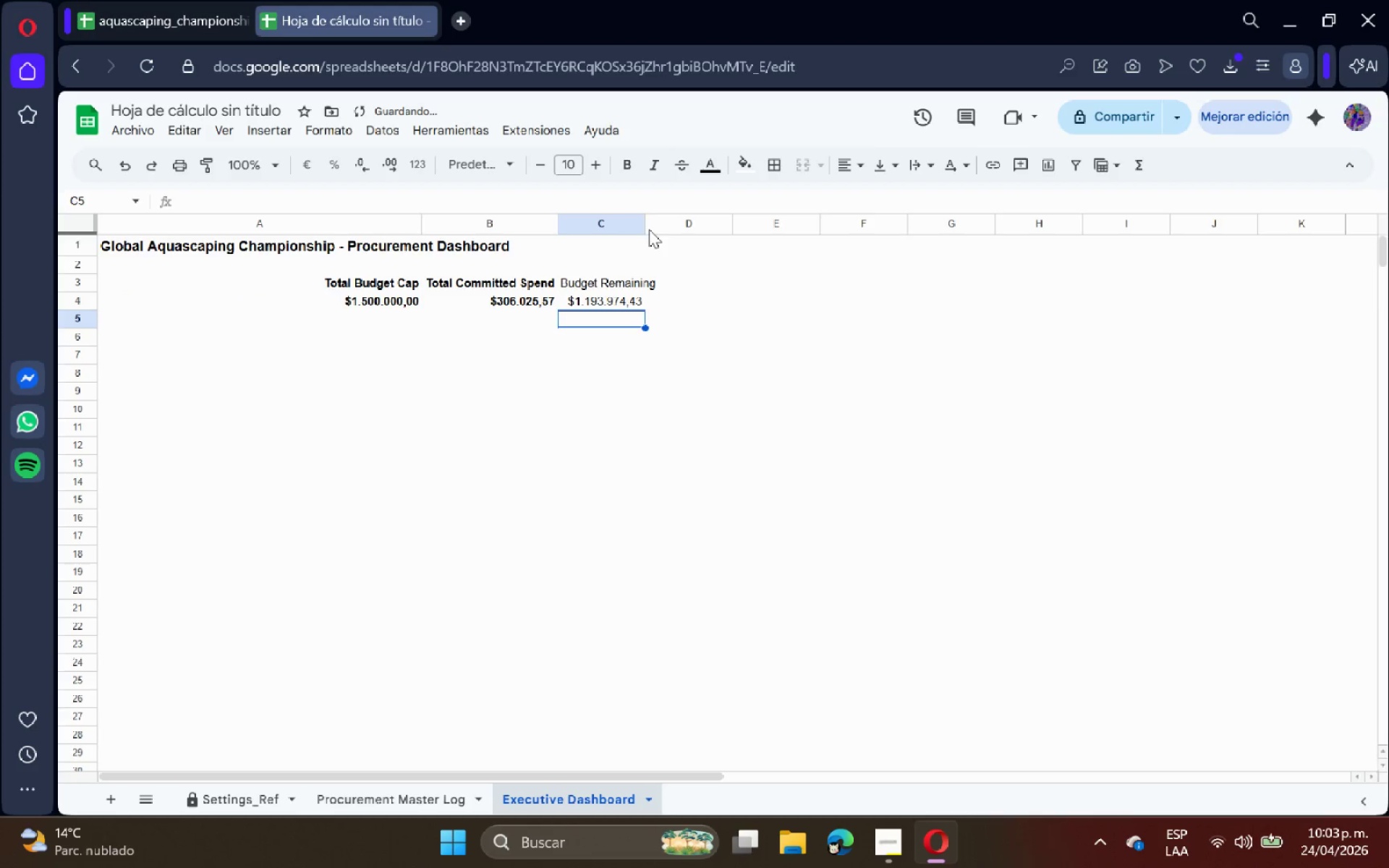 
double_click([648, 227])
 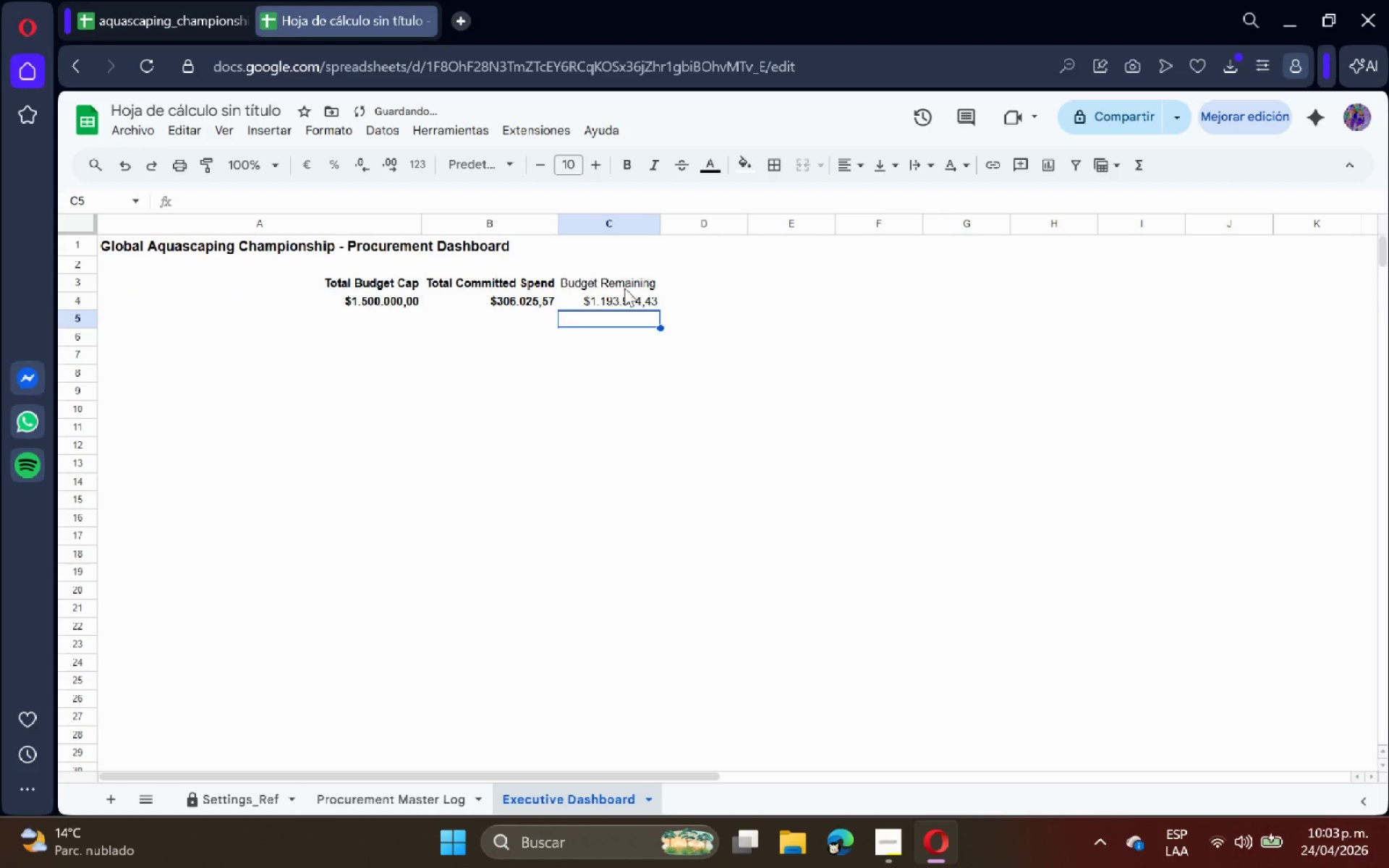 
left_click_drag(start_coordinate=[624, 287], to_coordinate=[629, 297])
 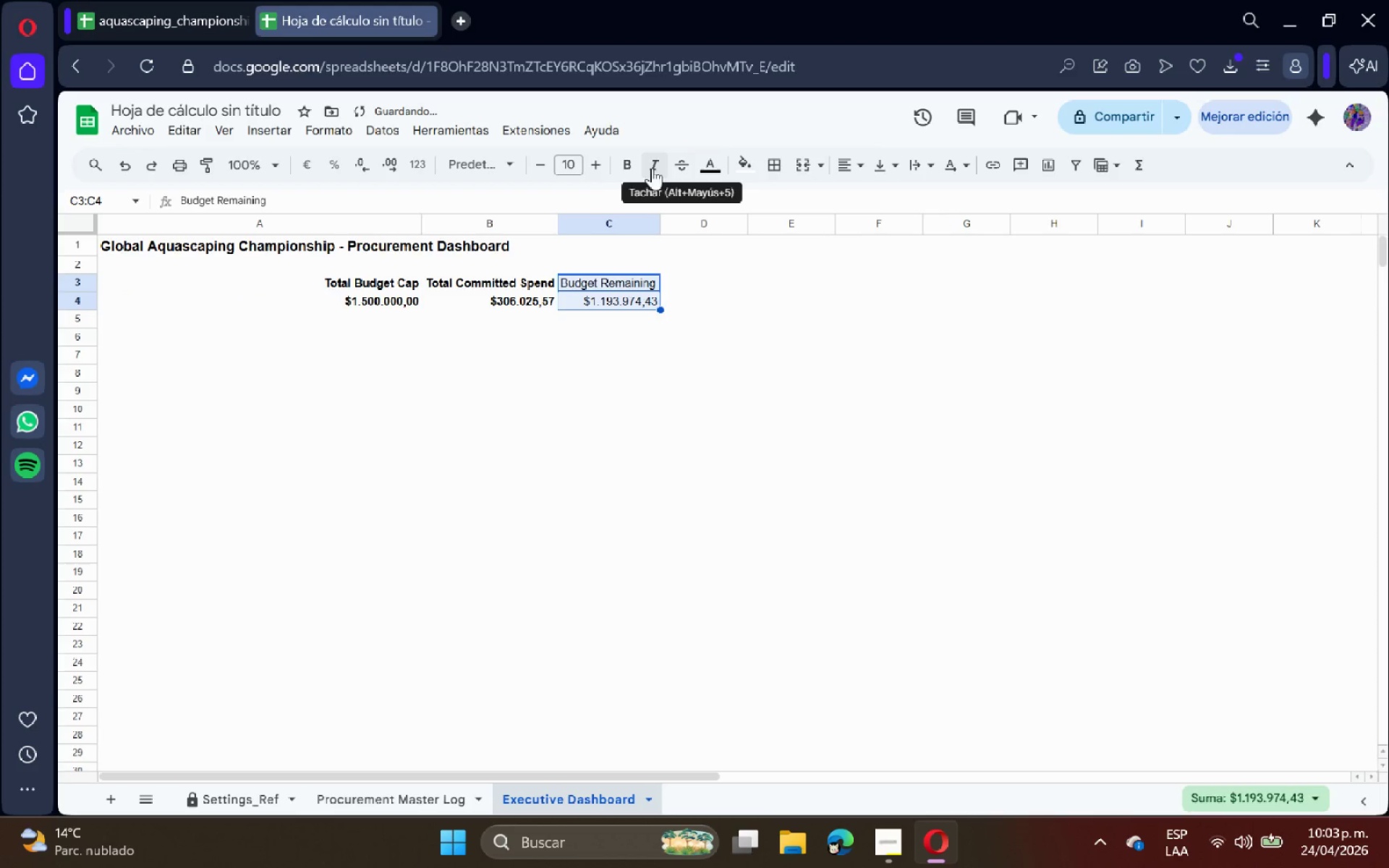 
left_click([637, 163])
 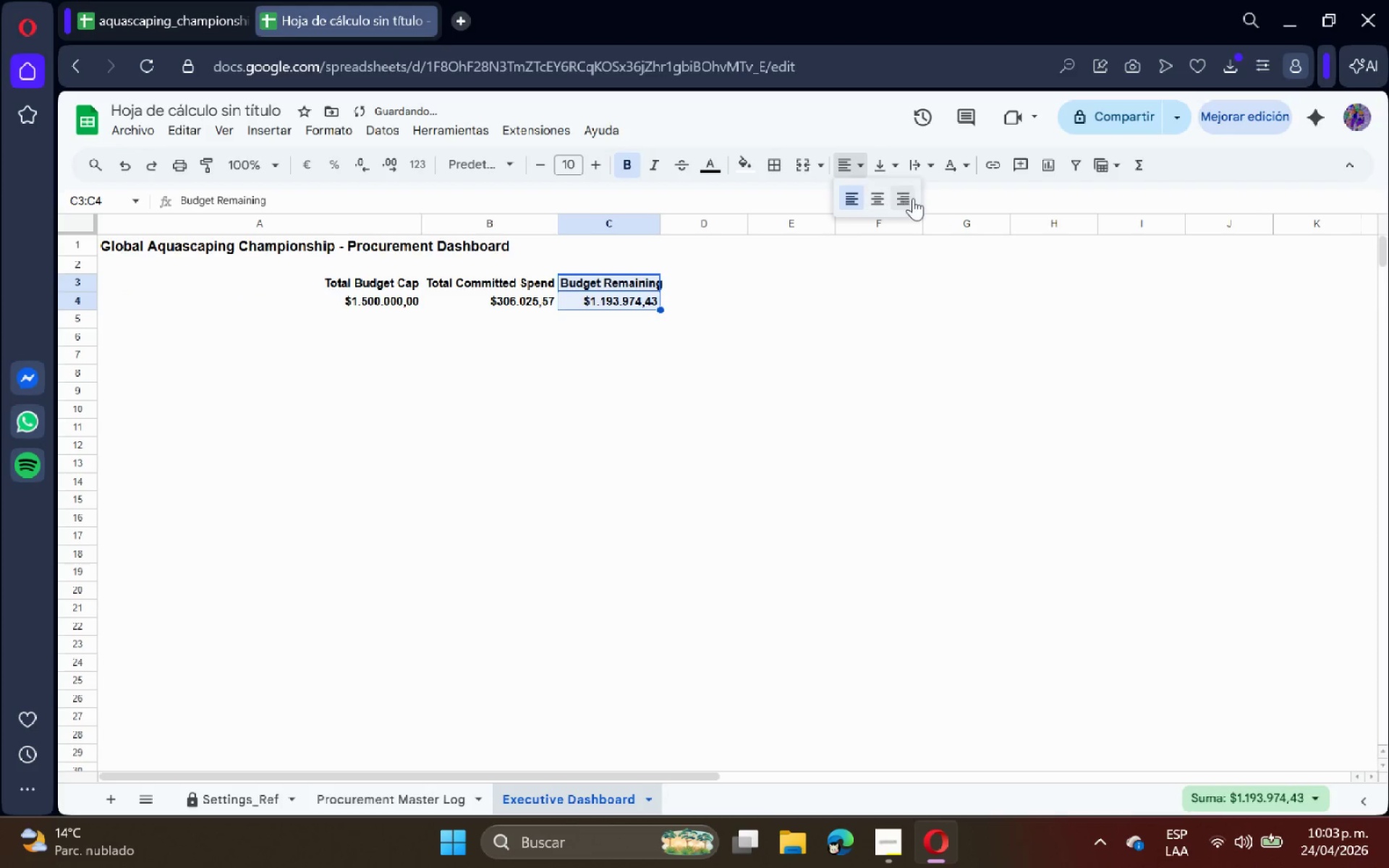 
double_click([914, 198])
 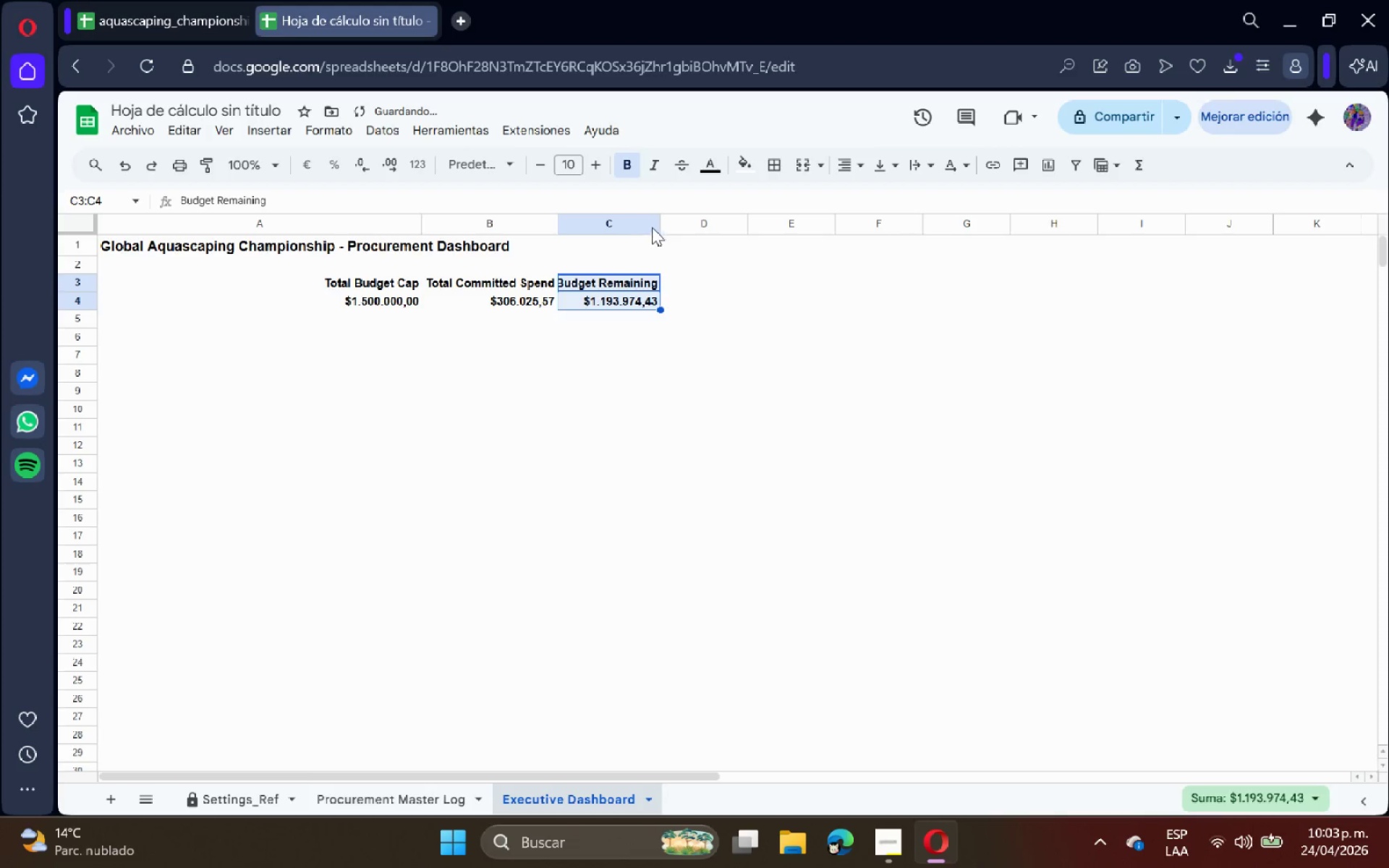 
double_click([662, 227])
 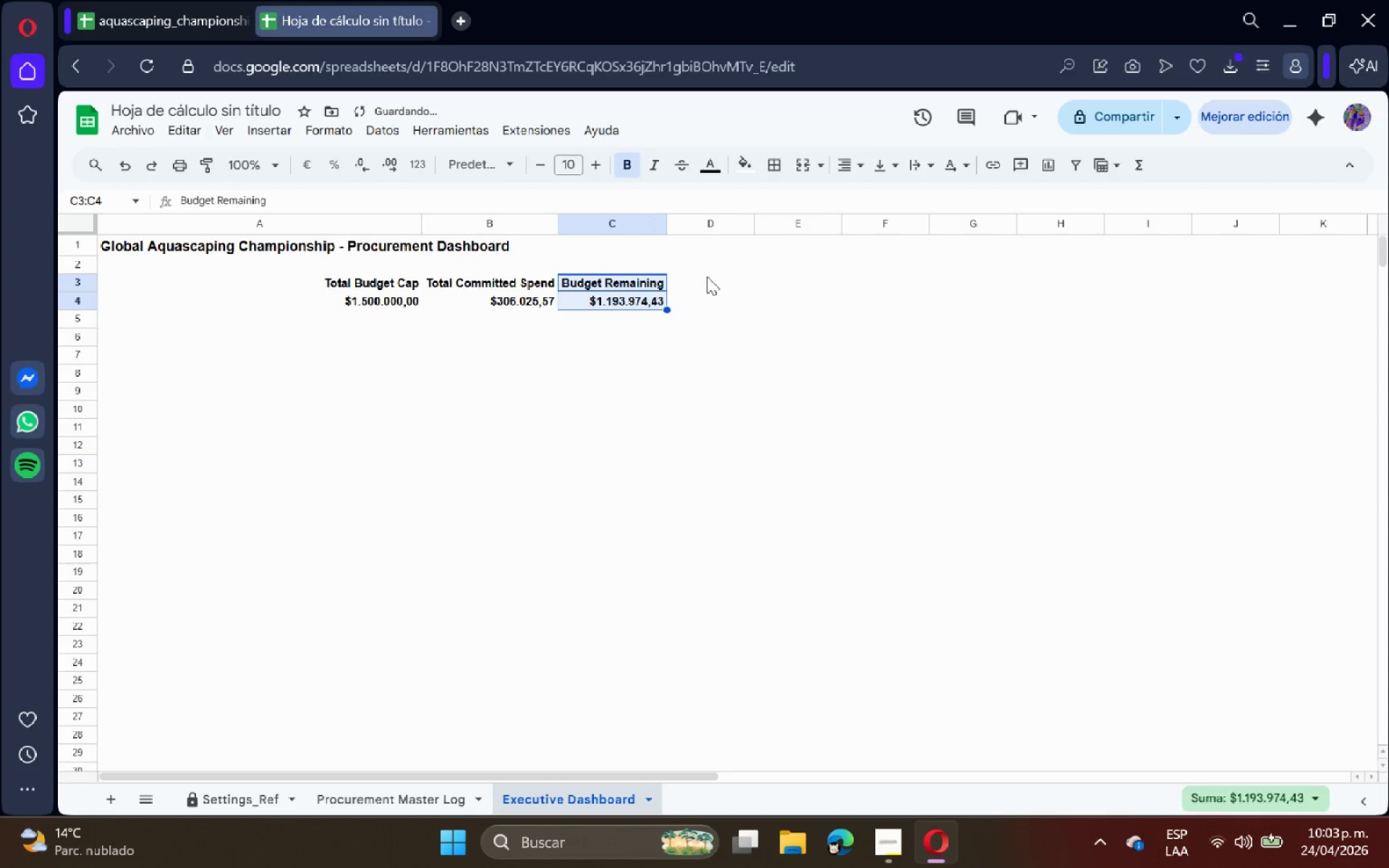 
left_click([726, 289])
 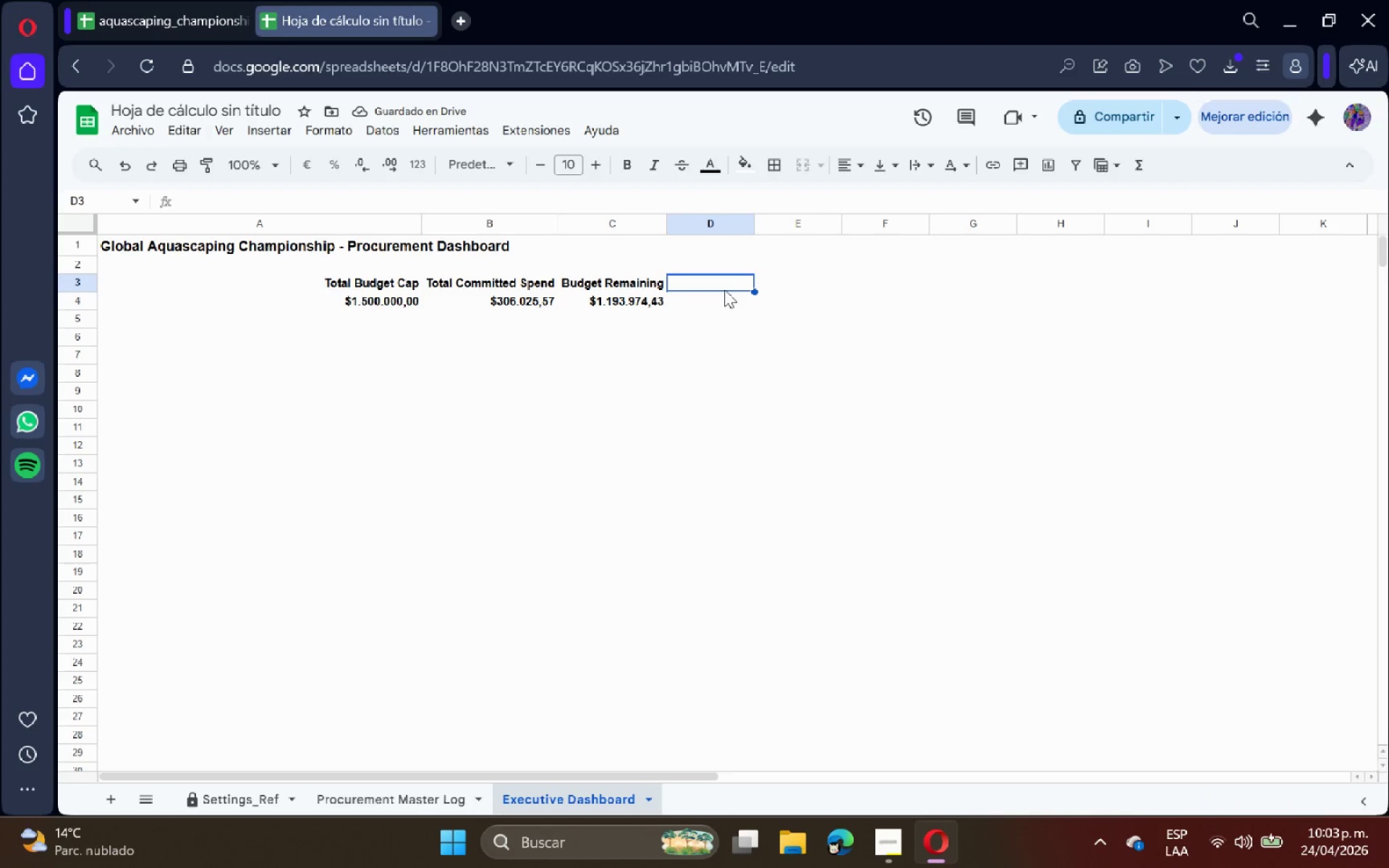 
left_click_drag(start_coordinate=[399, 300], to_coordinate=[610, 296])
 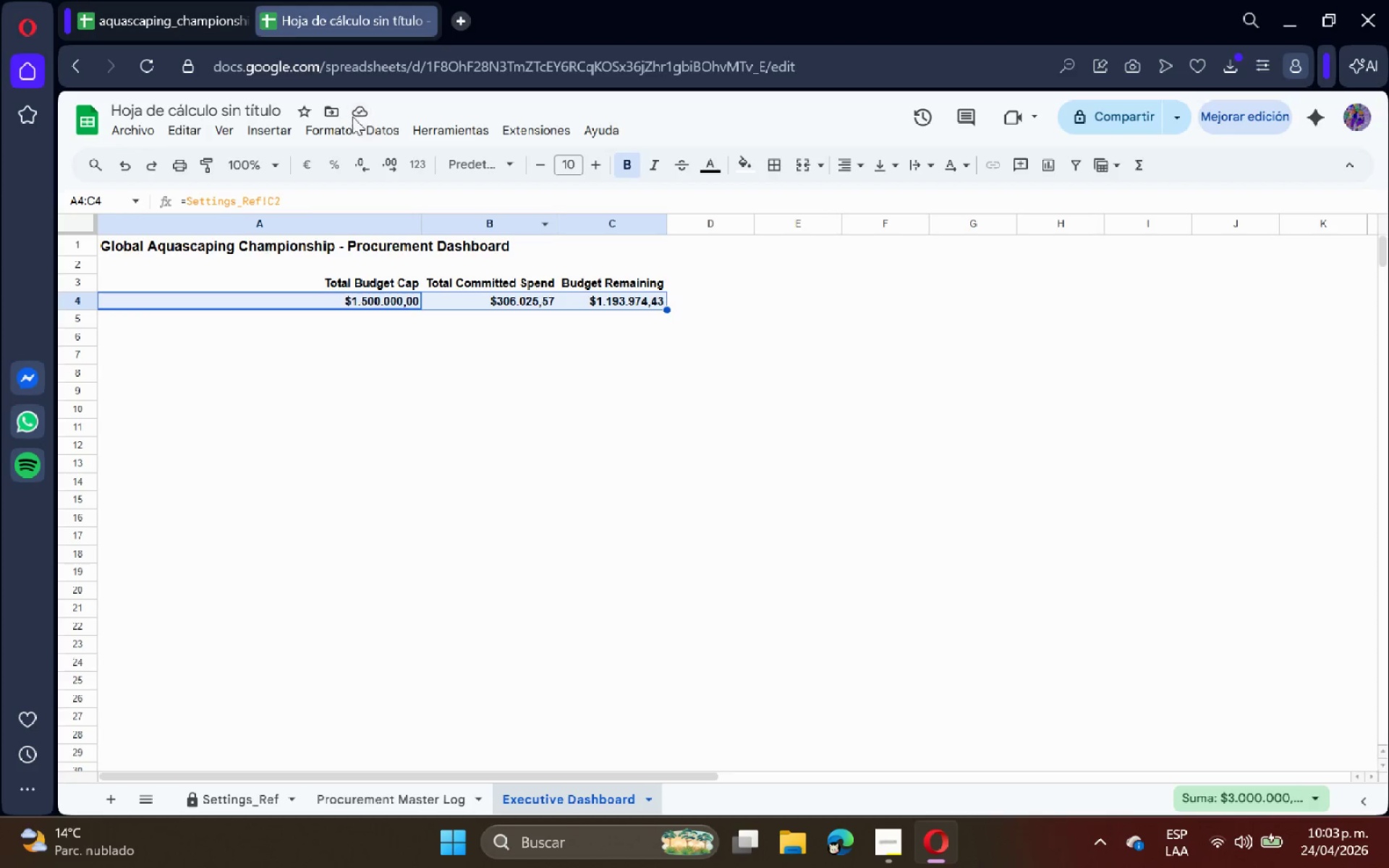 
left_click([344, 124])
 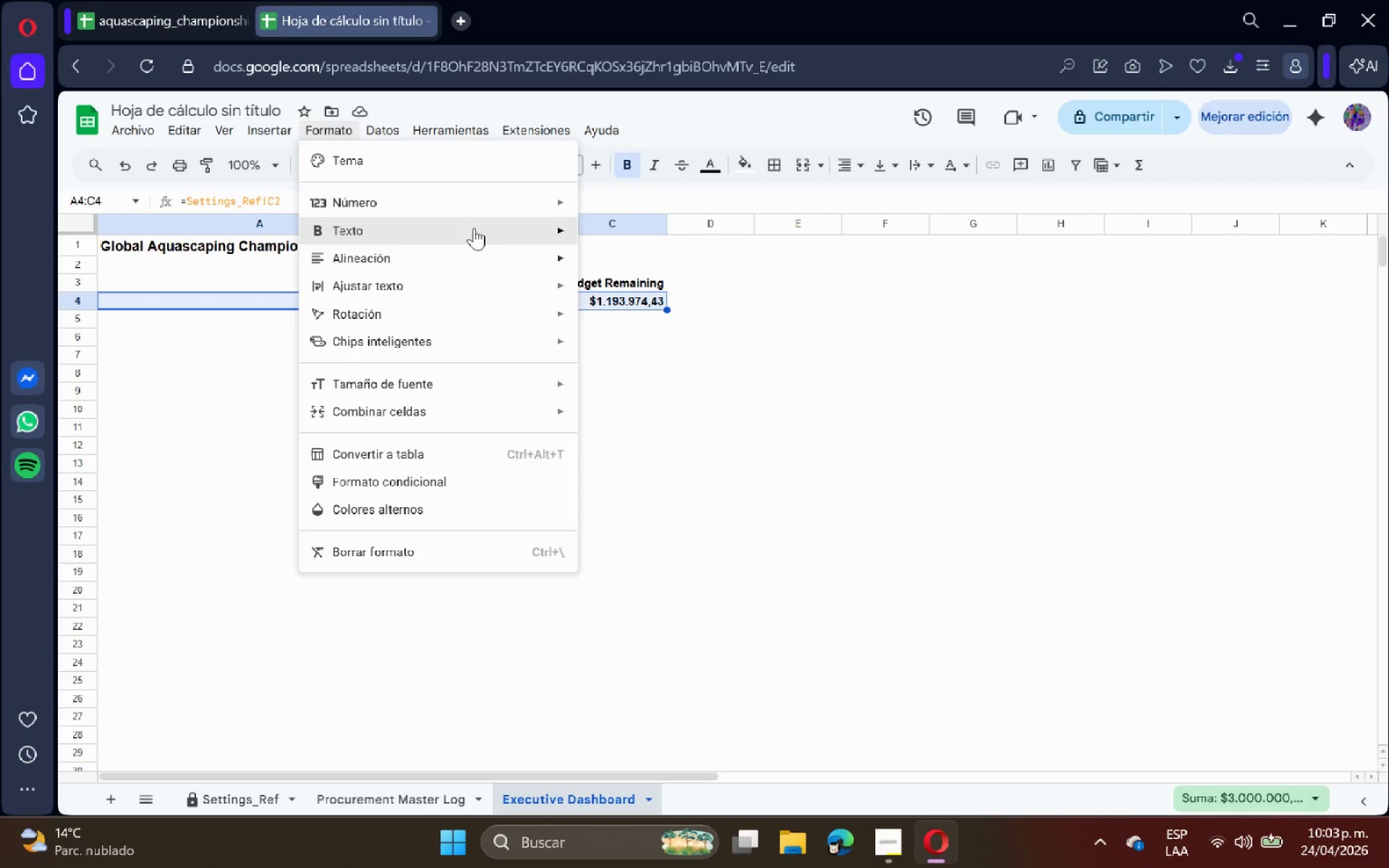 
left_click([480, 213])
 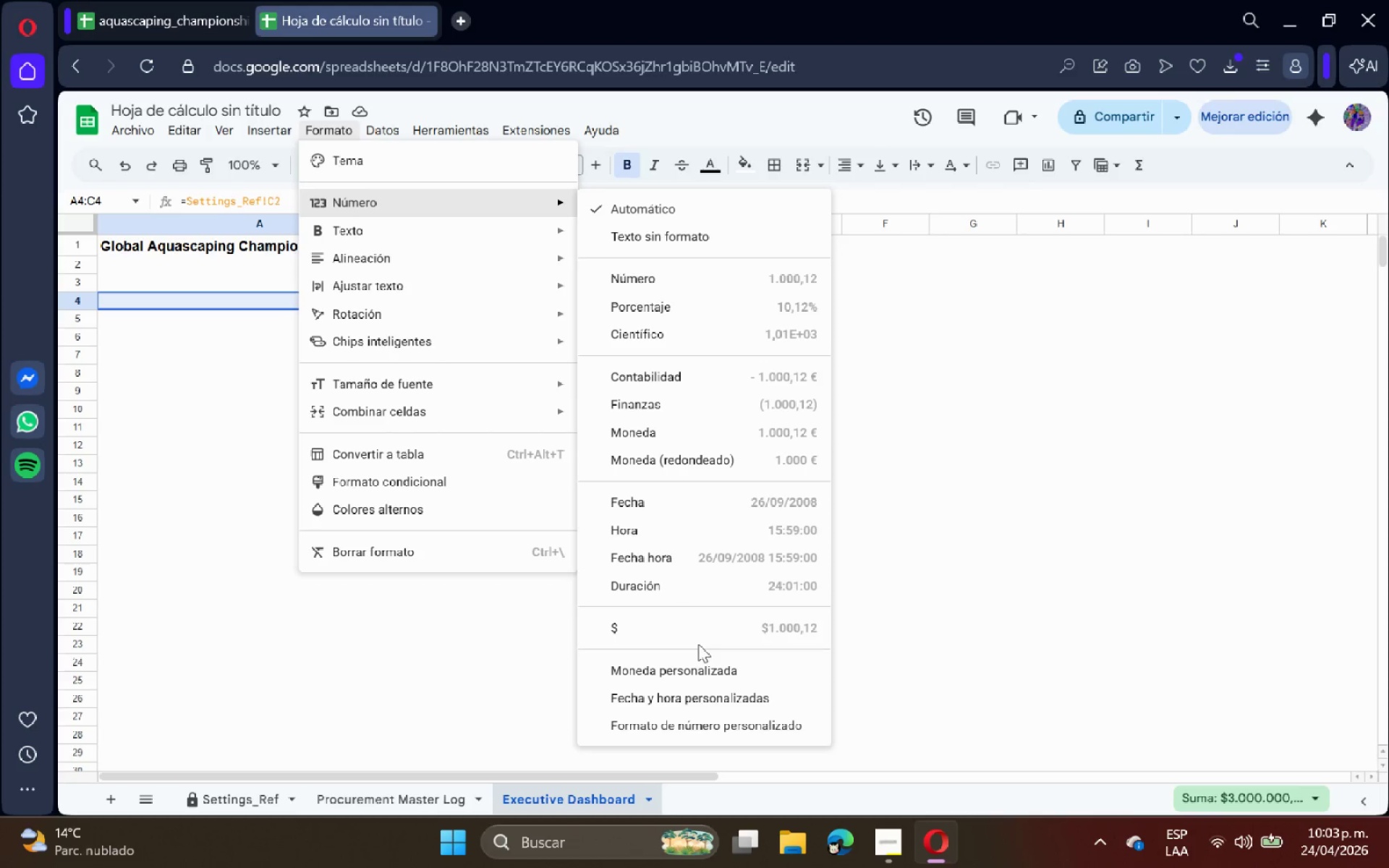 
double_click([693, 634])
 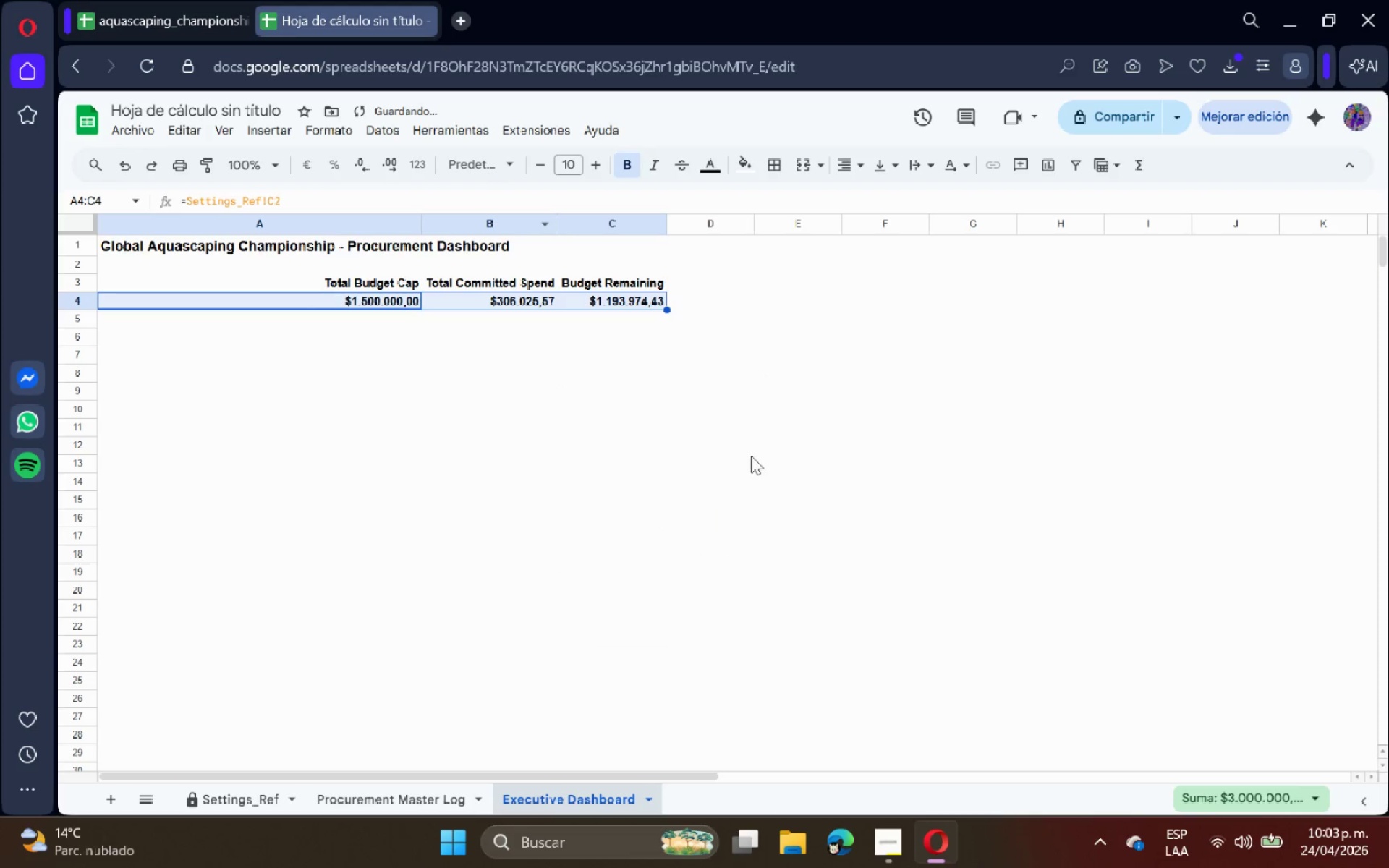 
left_click([753, 454])
 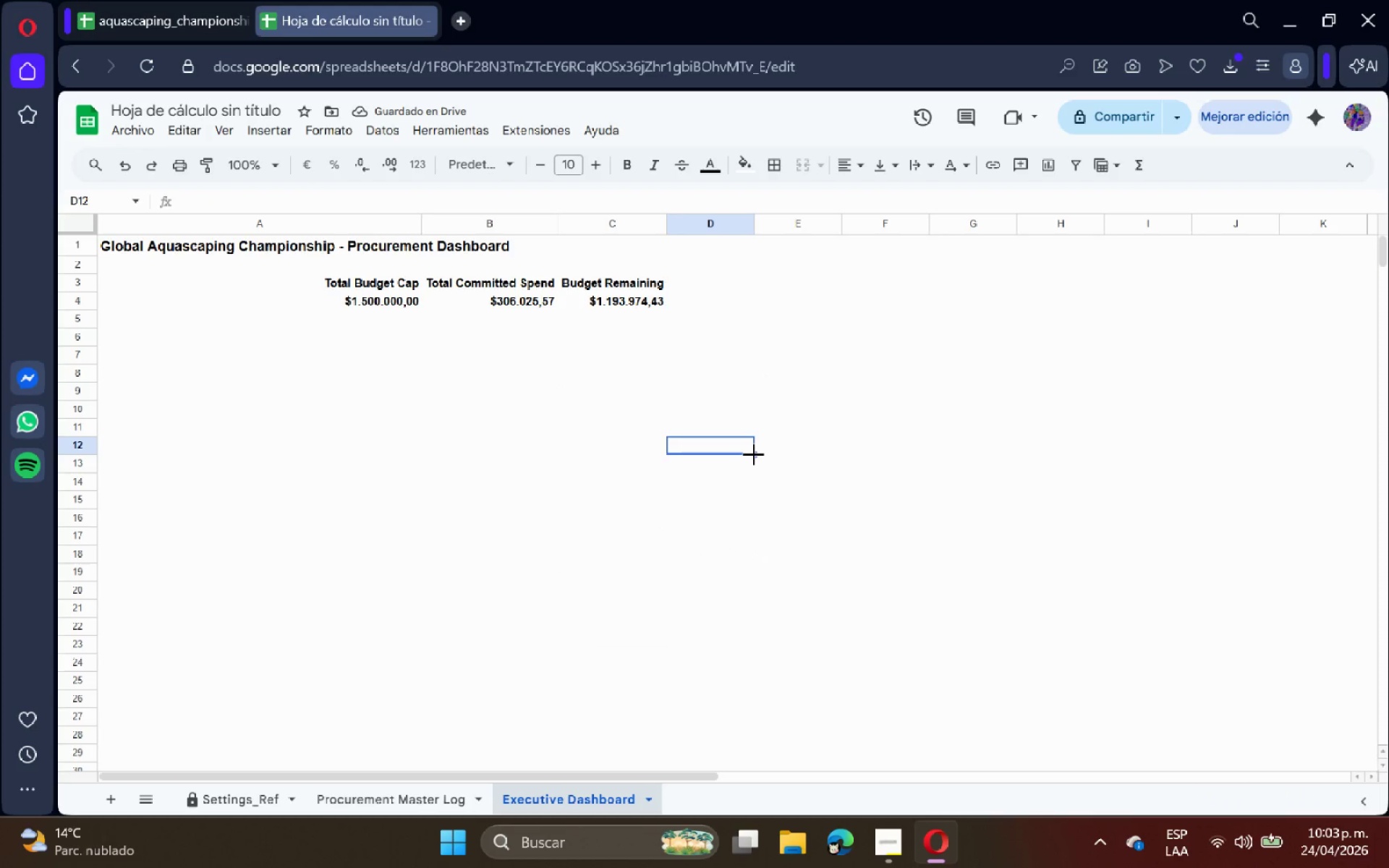 
wait(5.34)
 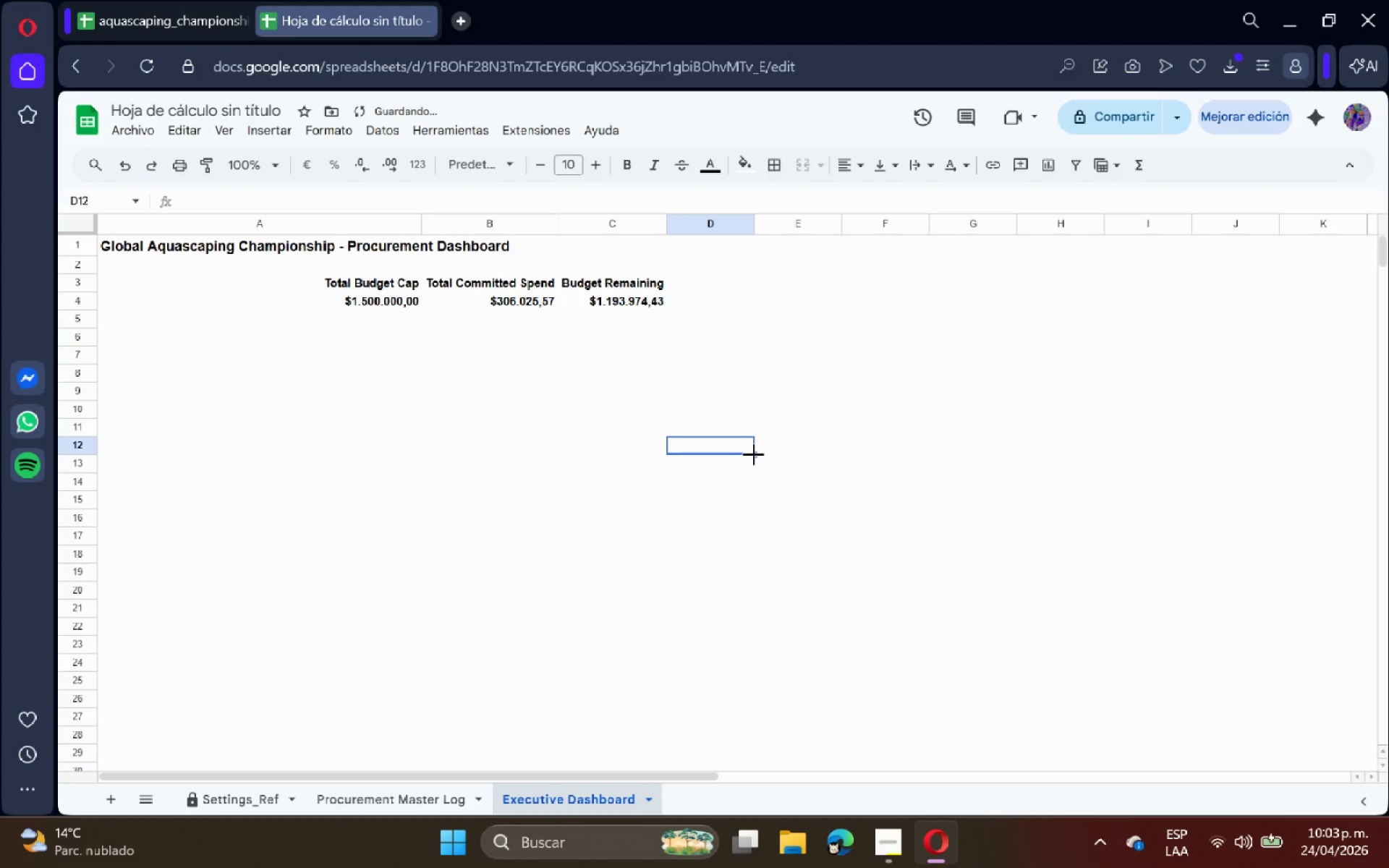 
left_click([886, 840])